 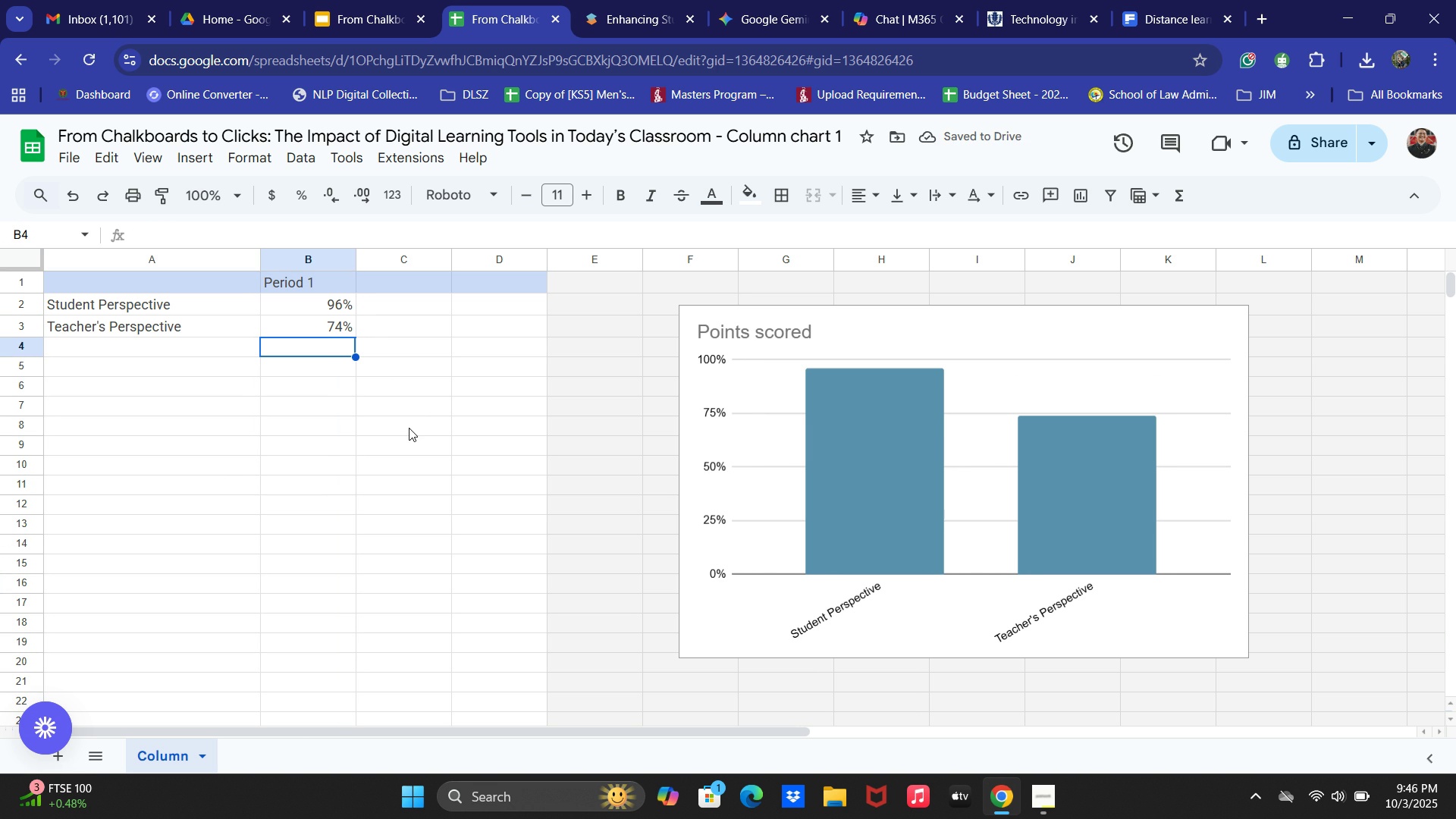 
left_click([645, 0])
 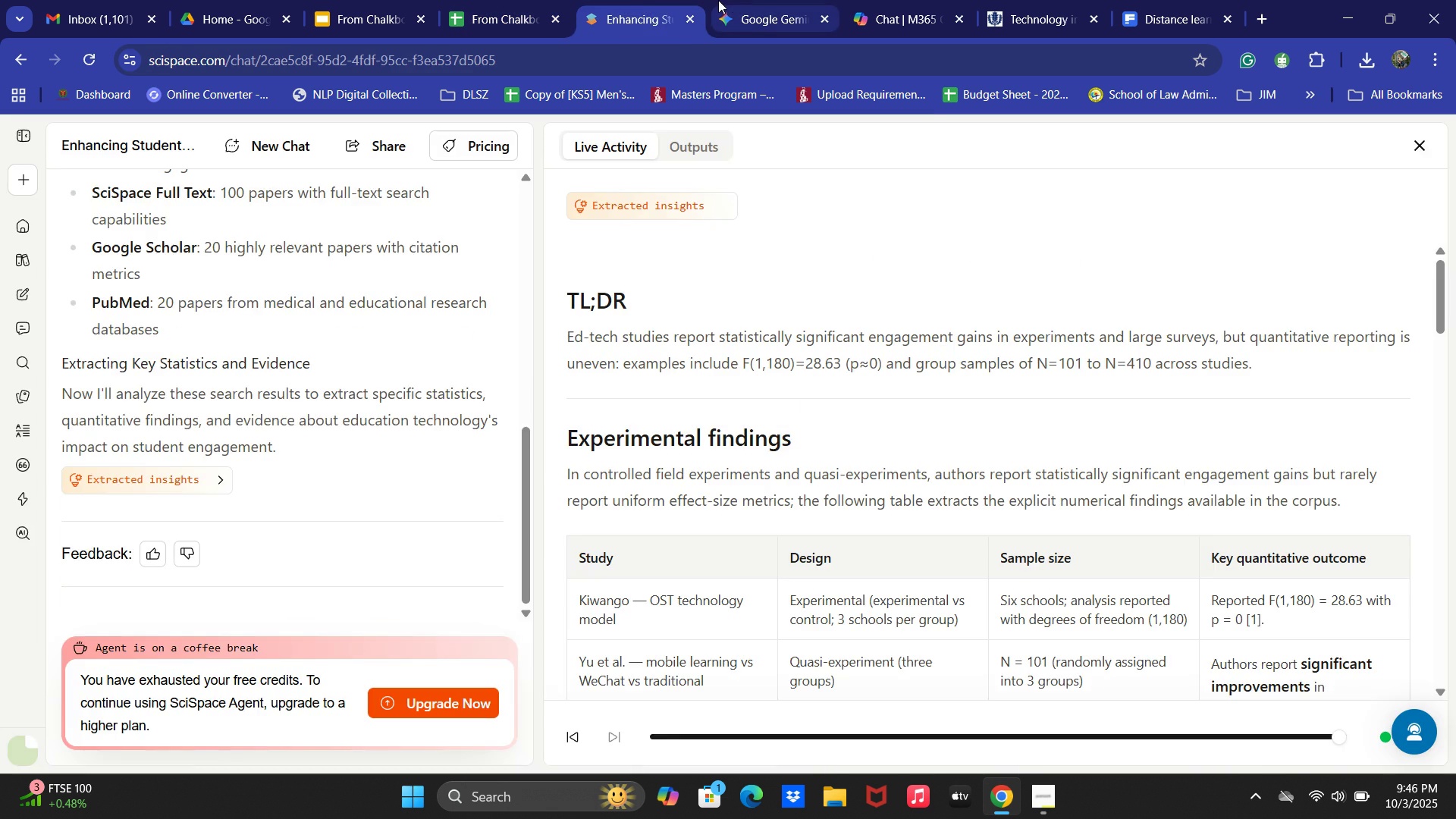 
left_click([719, 0])
 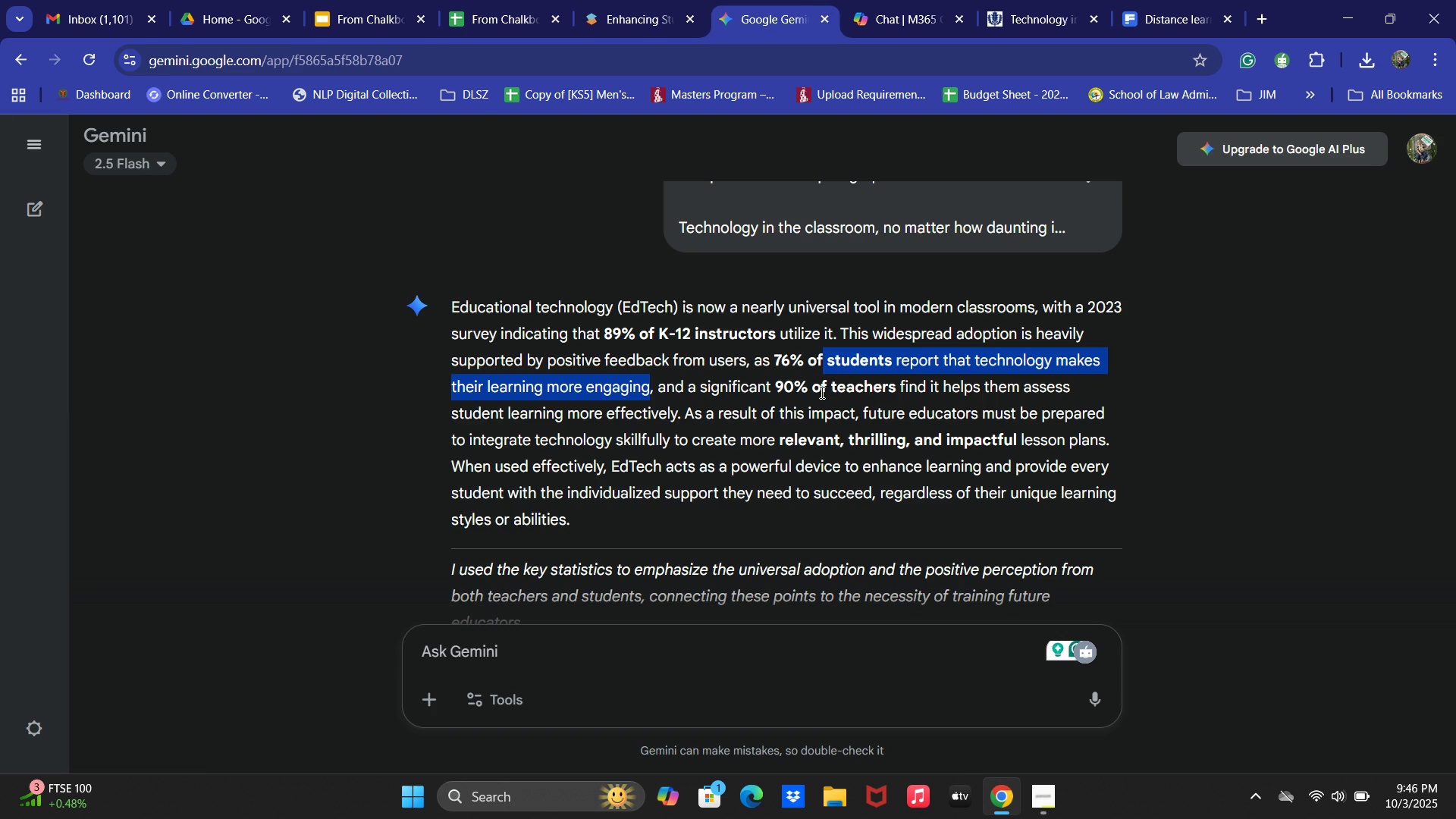 
left_click([312, 0])
 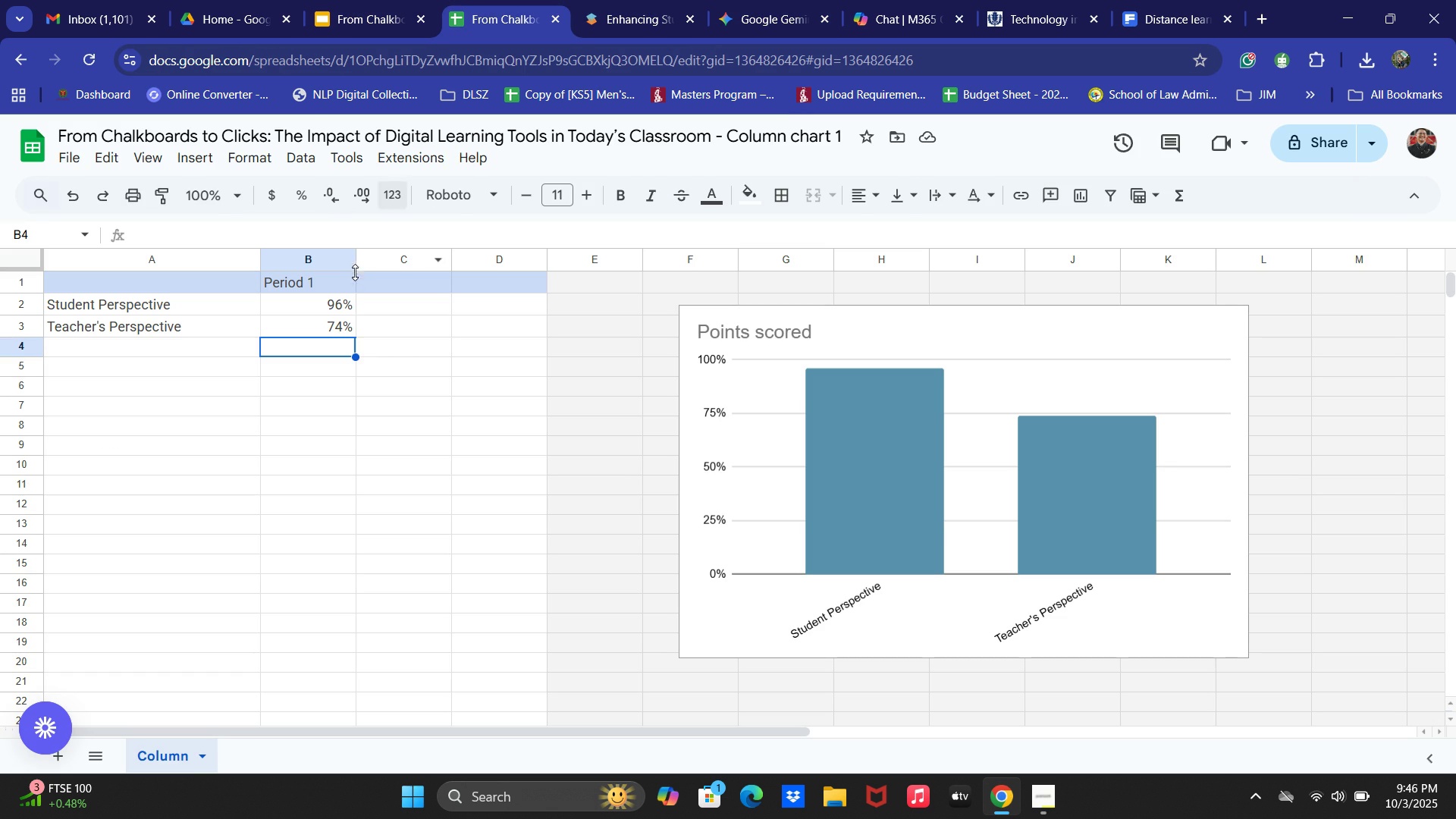 
double_click([337, 309])
 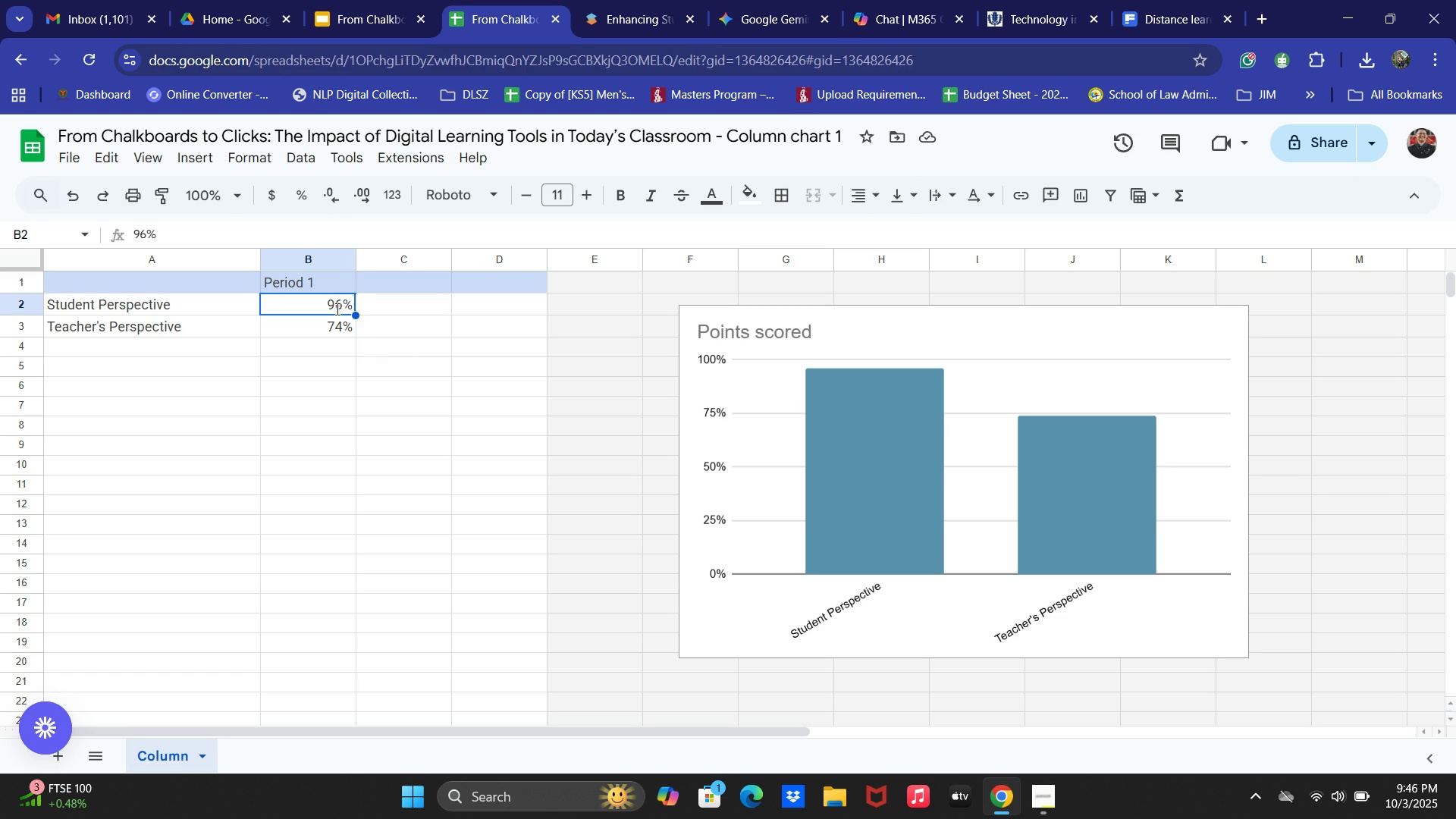 
key(Control+ControlLeft)
 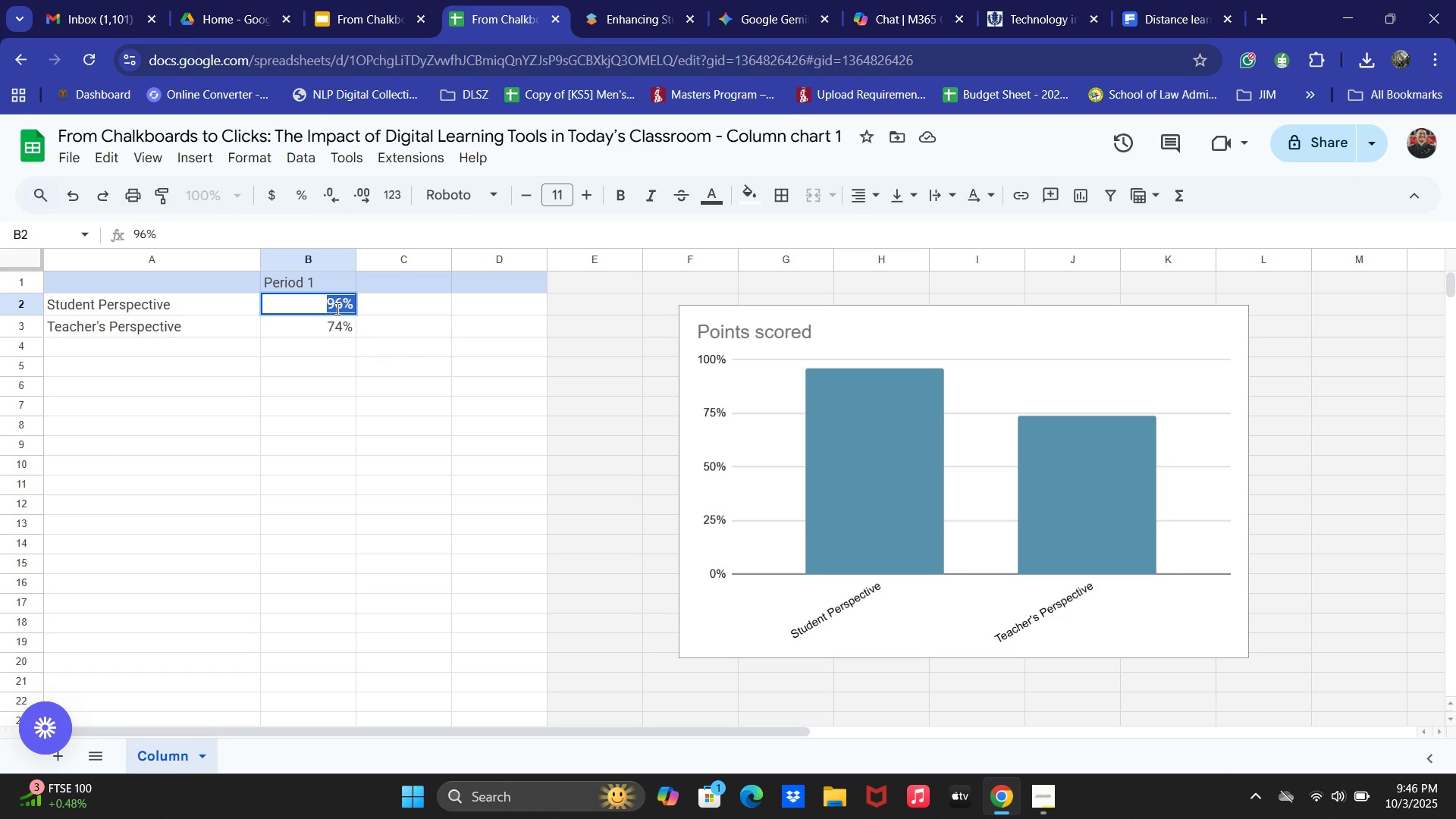 
key(Control+A)
 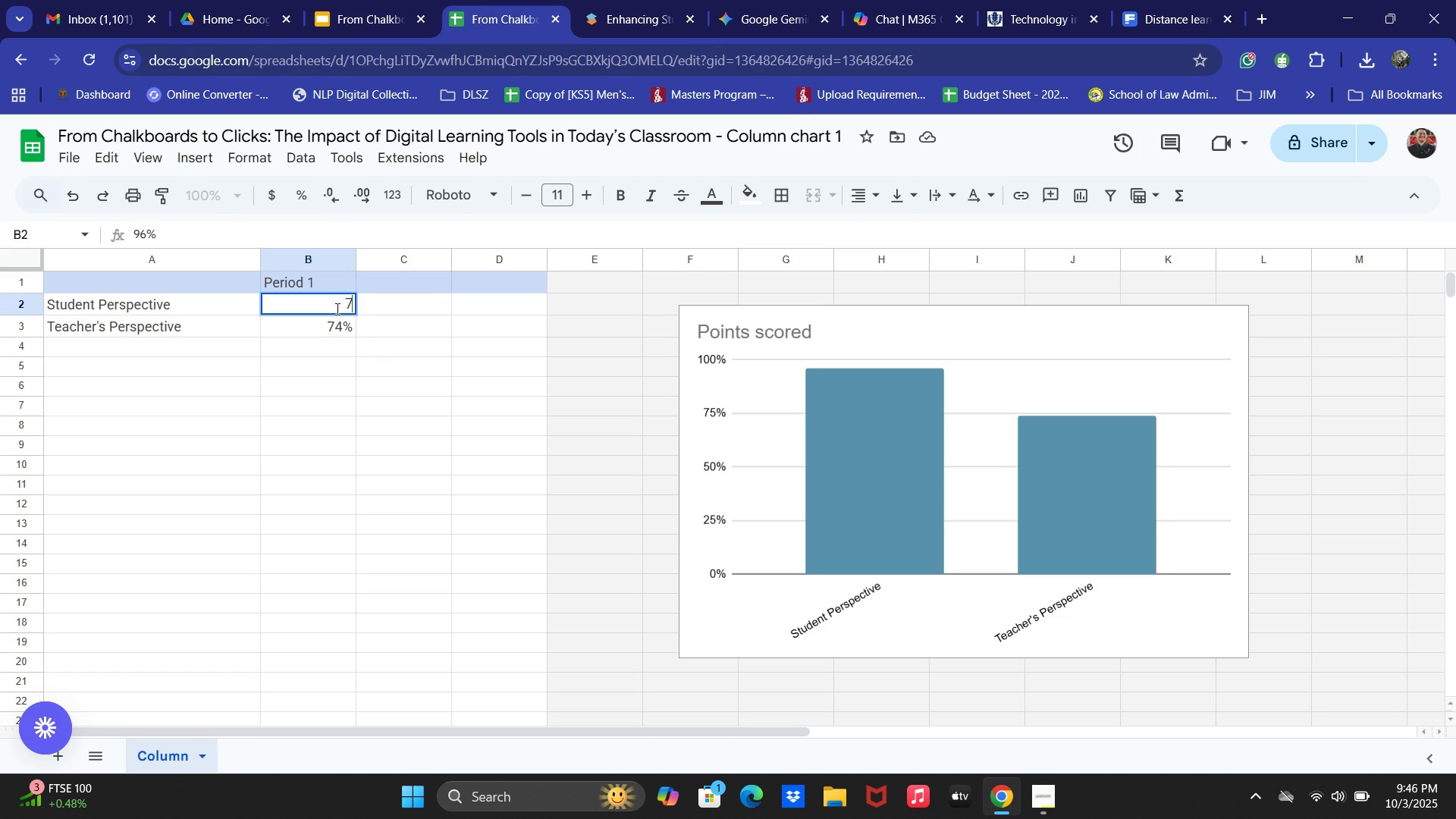 
key(Numpad7)
 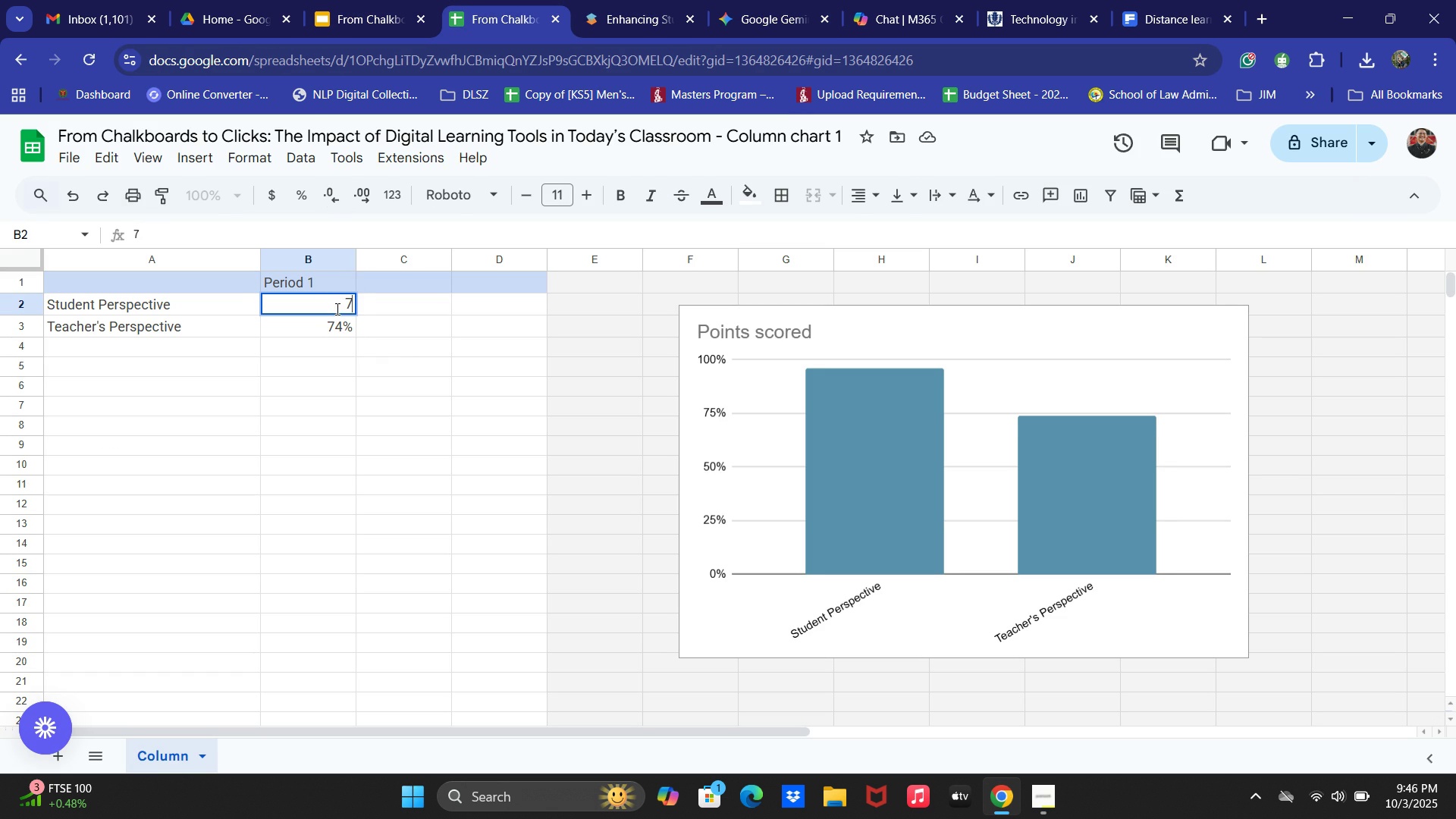 
key(Numpad6)